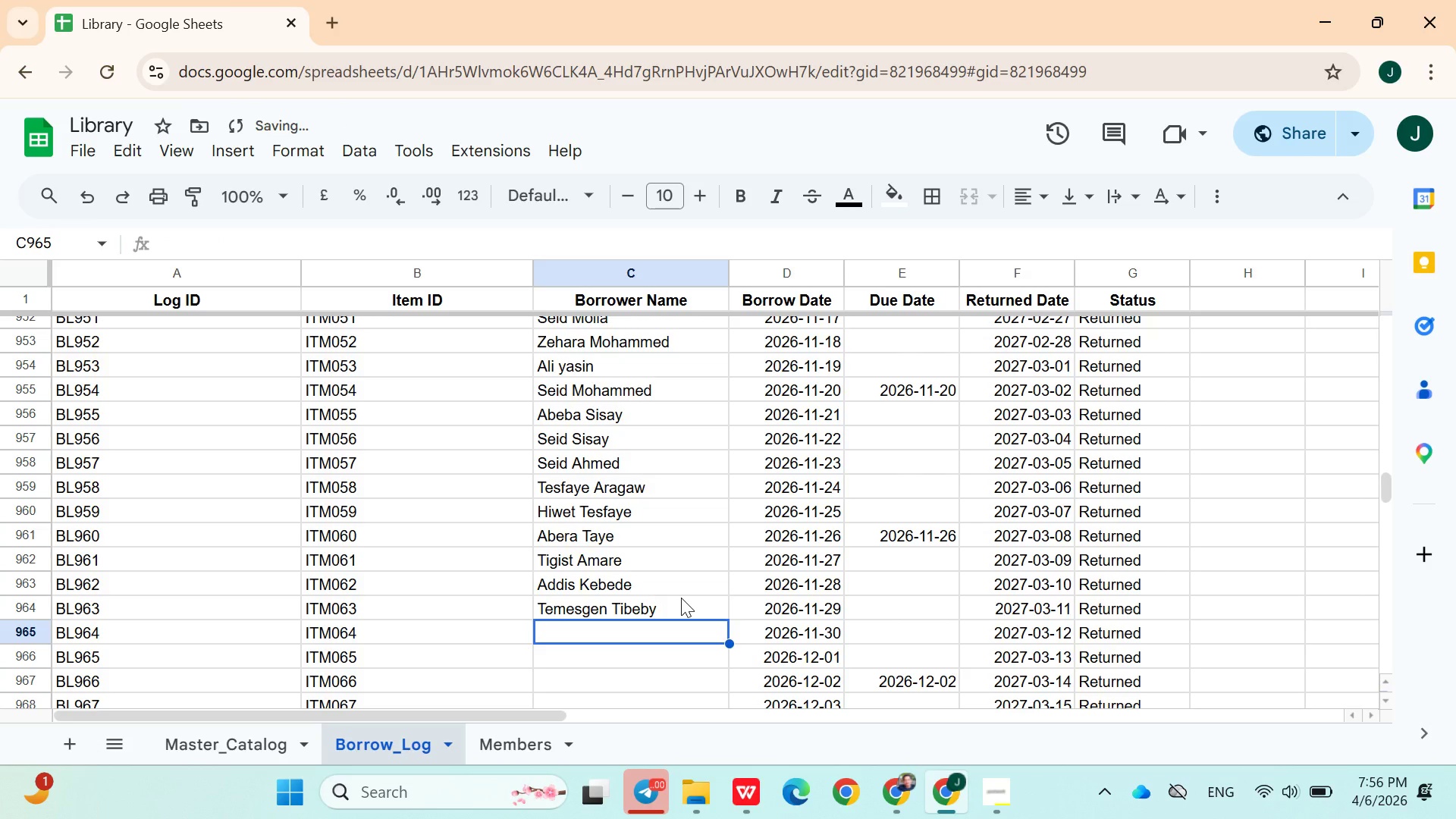 
double_click([681, 601])
 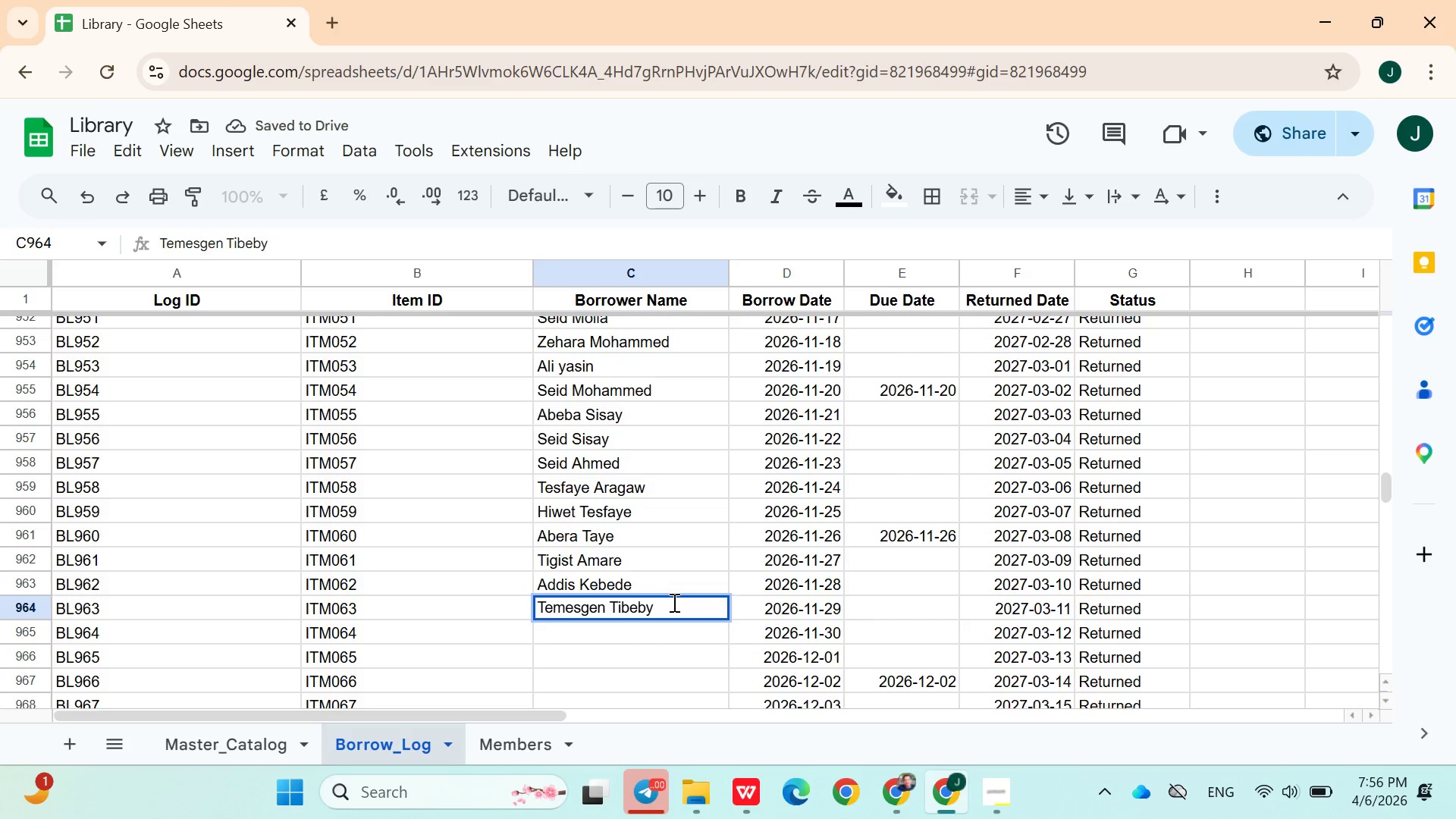 
key(Backspace)
 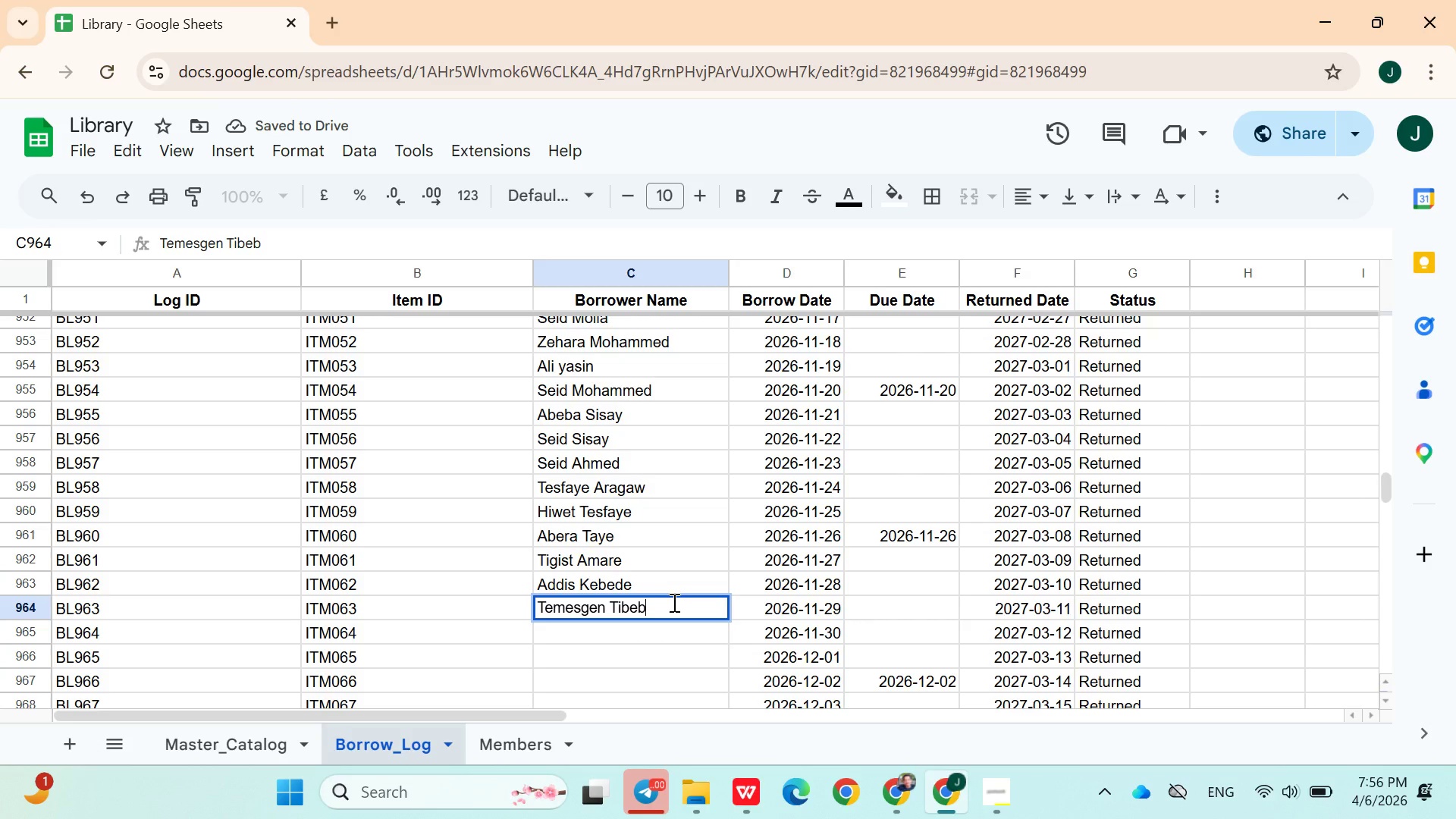 
key(U)
 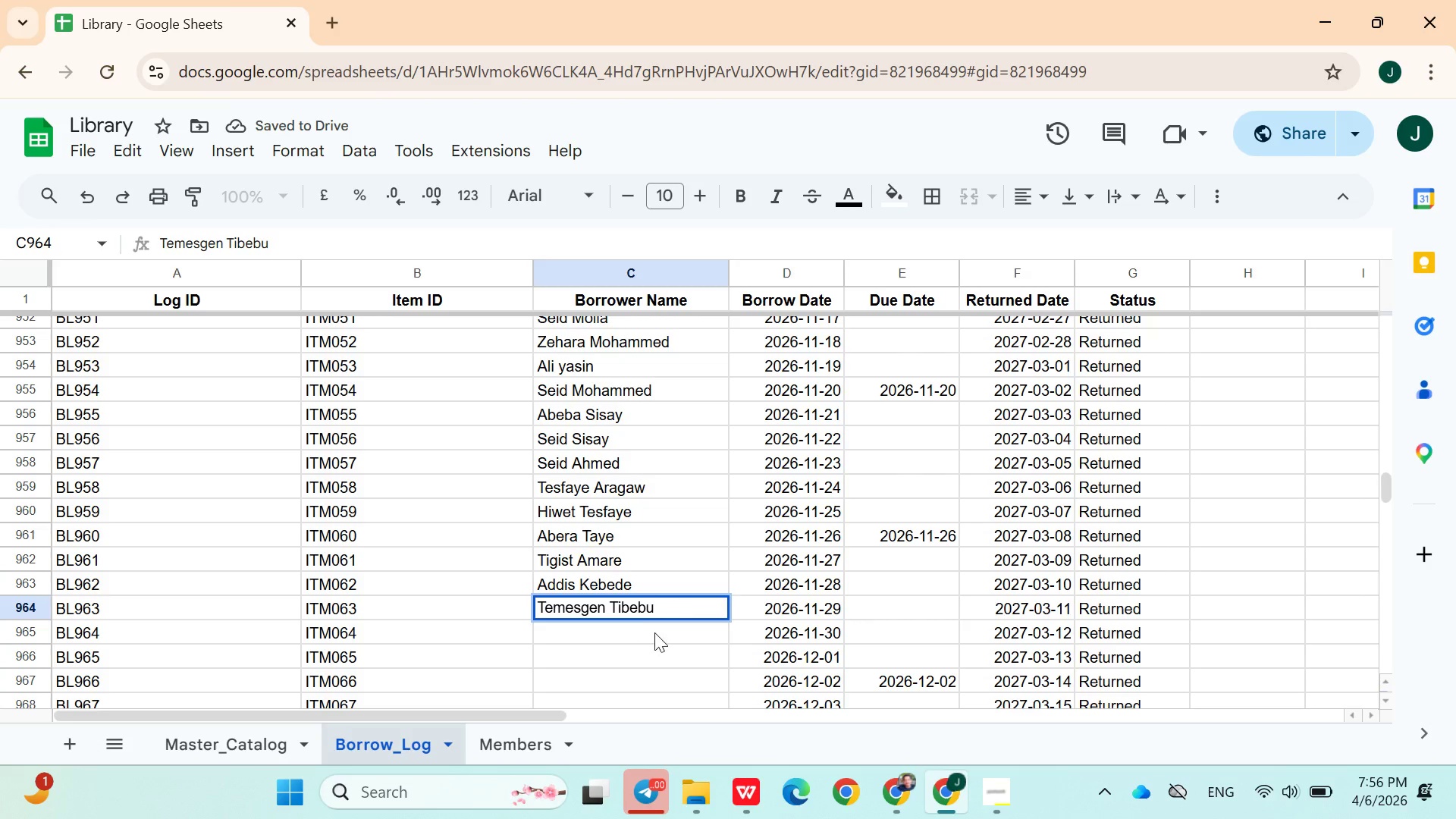 
left_click([652, 639])
 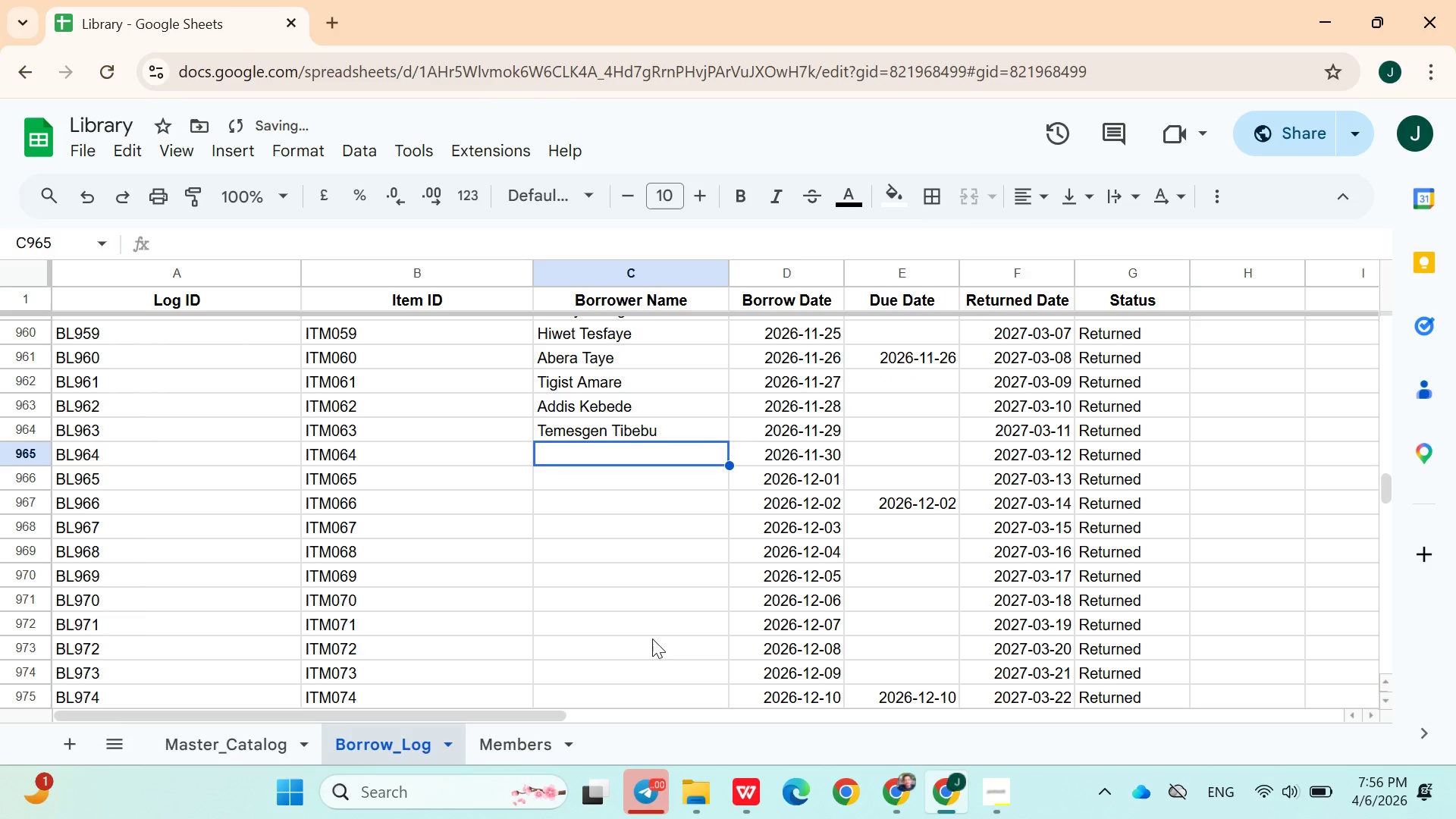 
type(Solomon Alena)
 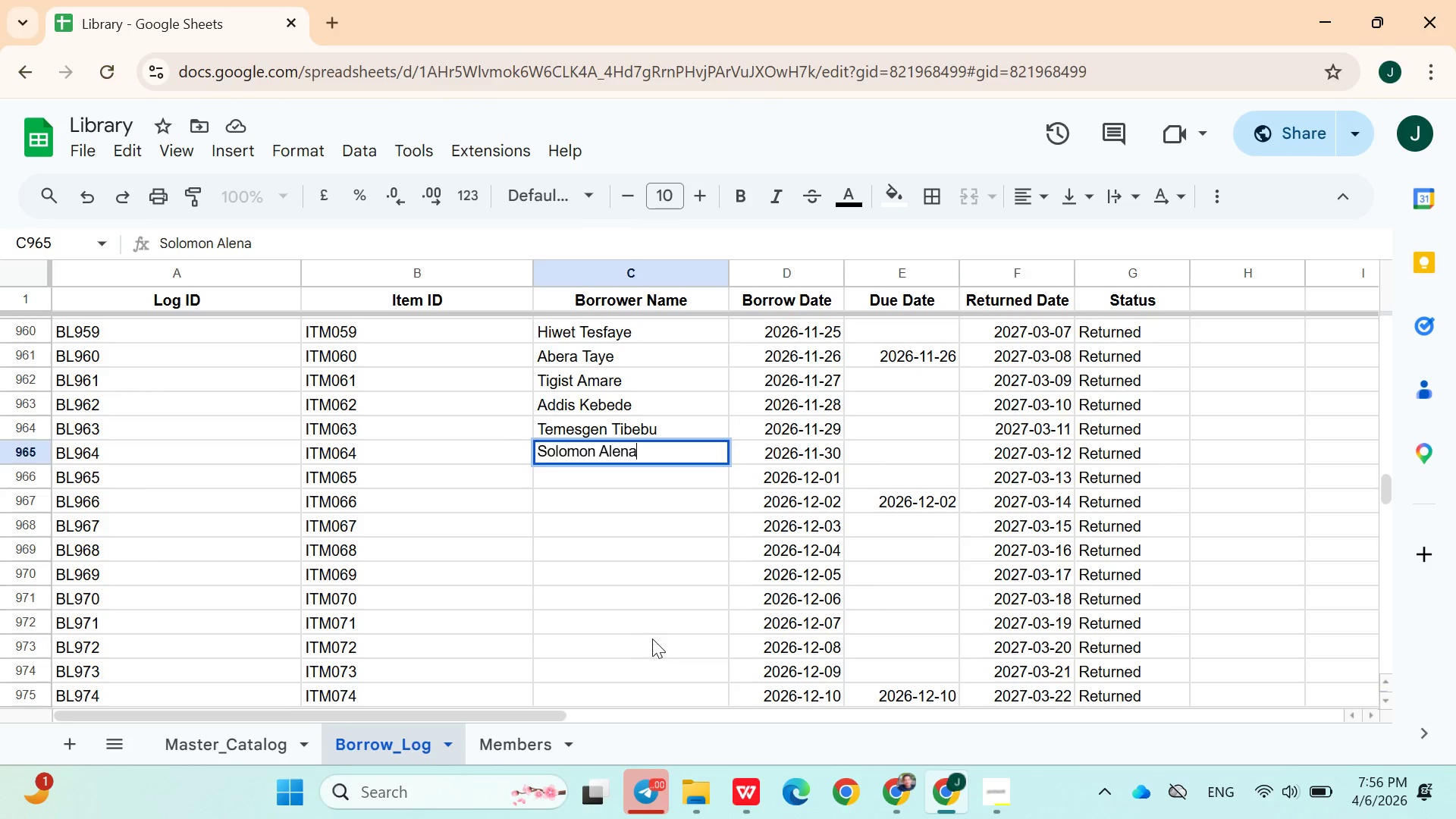 
key(Enter)
 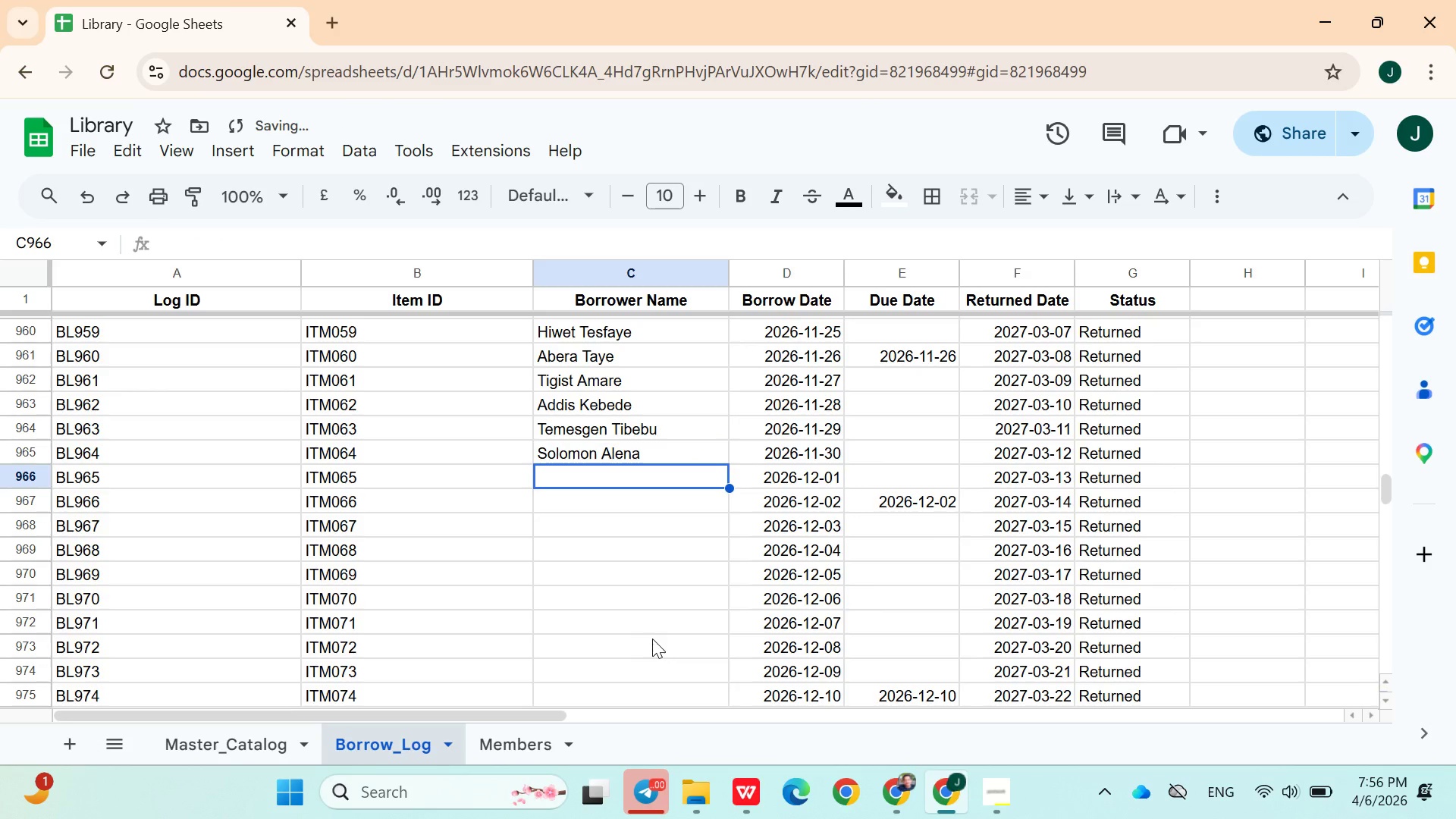 
type(Alemayeu Kebede)
 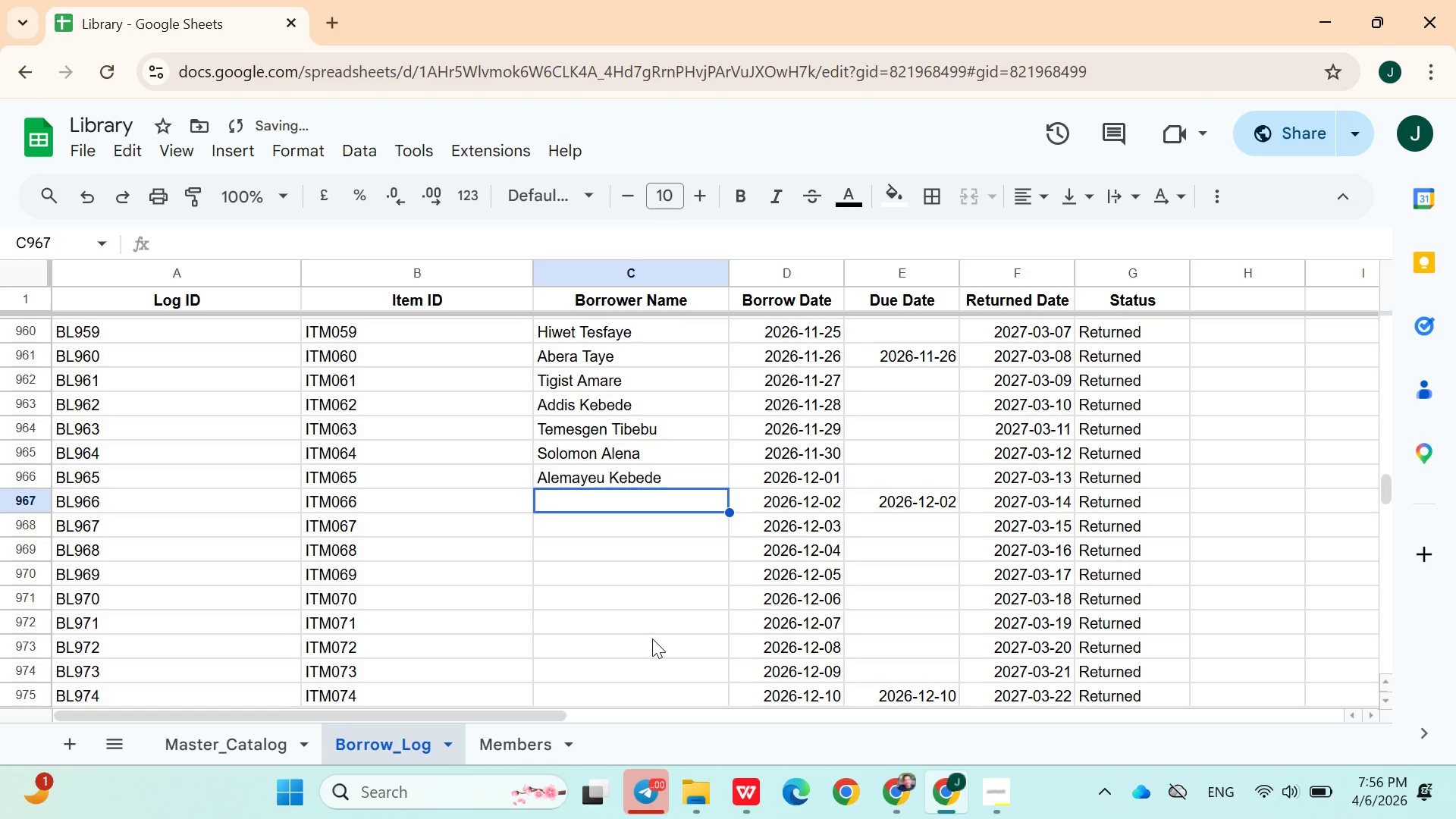 
 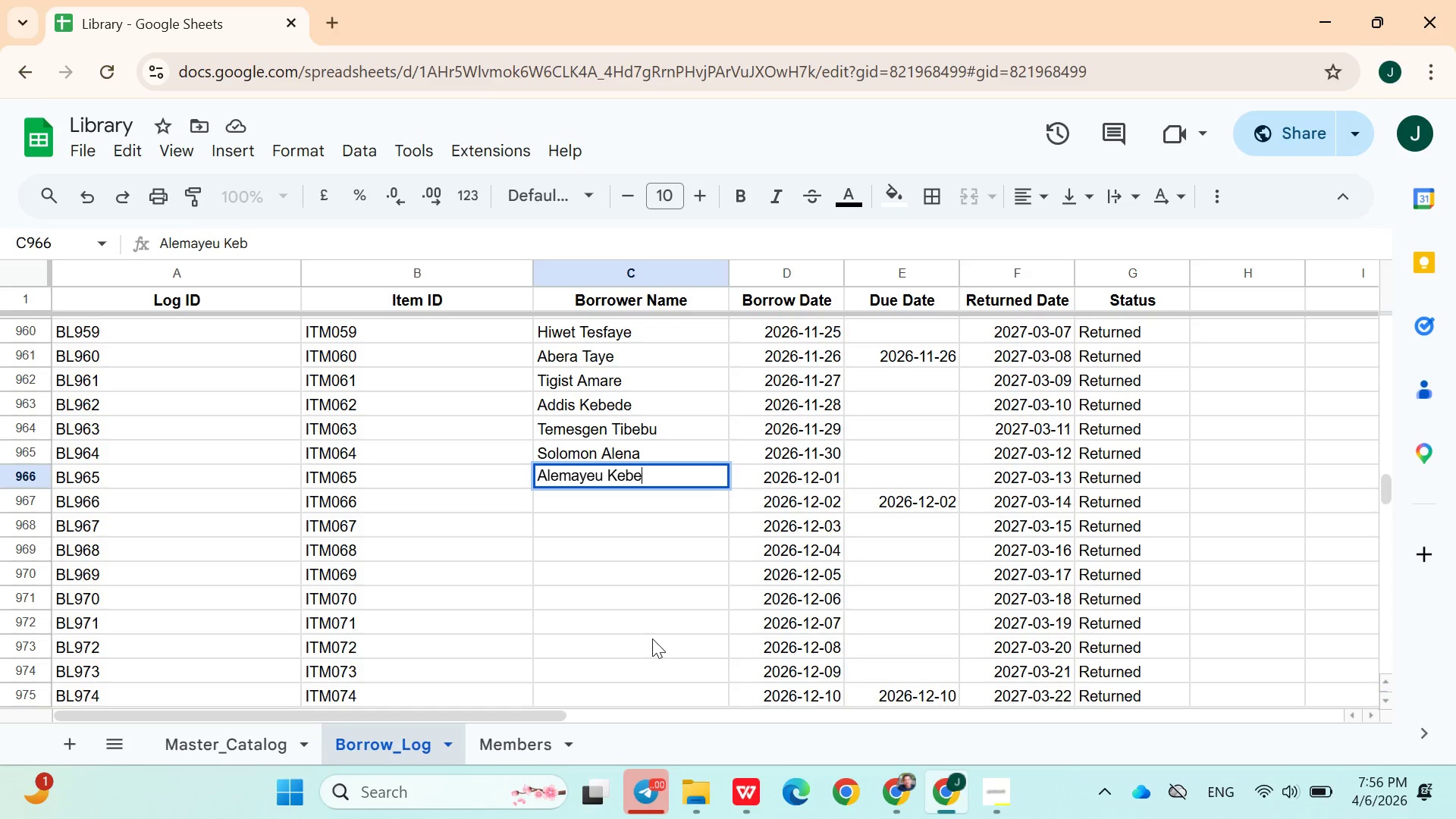 
key(Enter)
 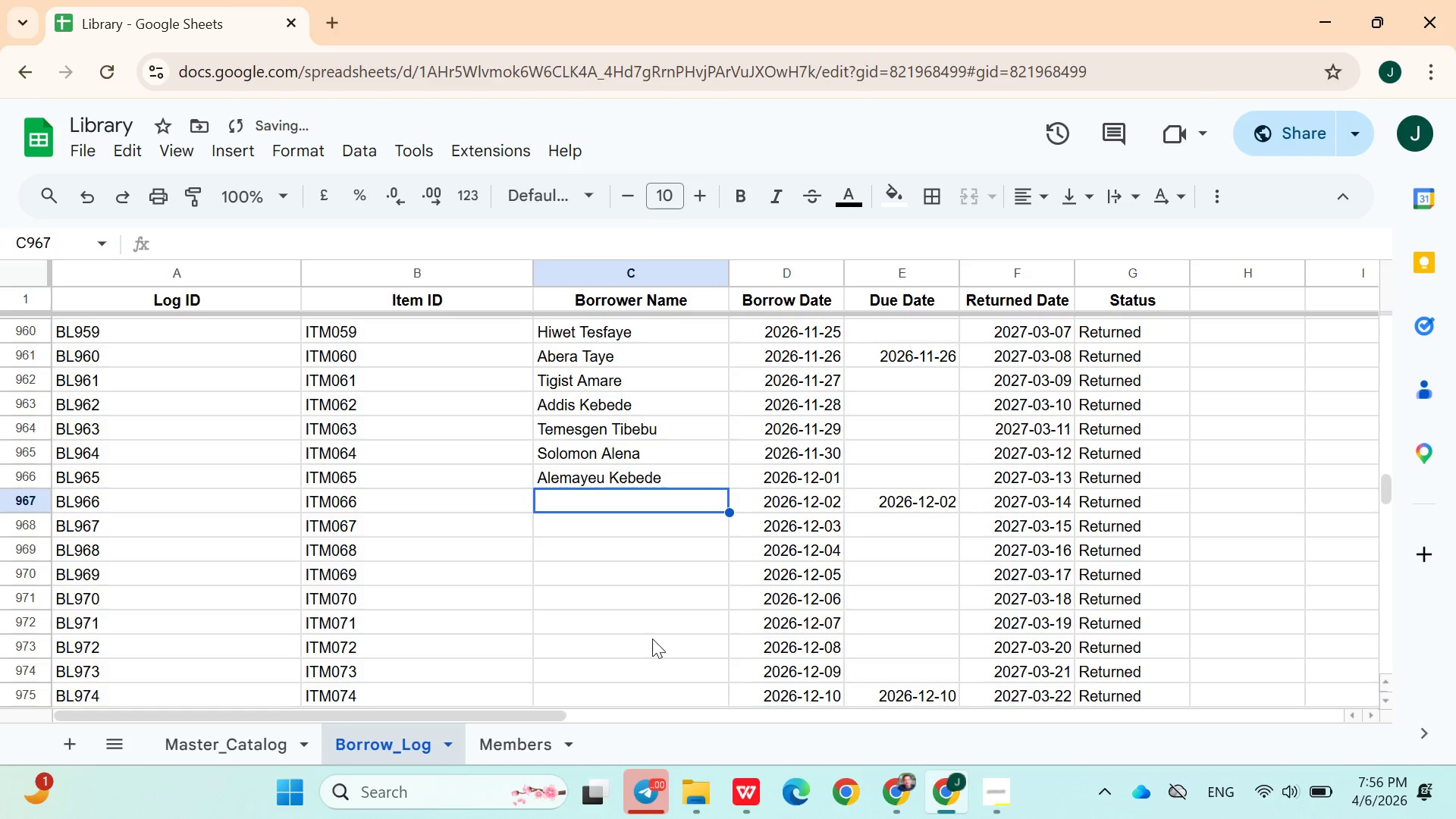 
type(Samuel mitku)
 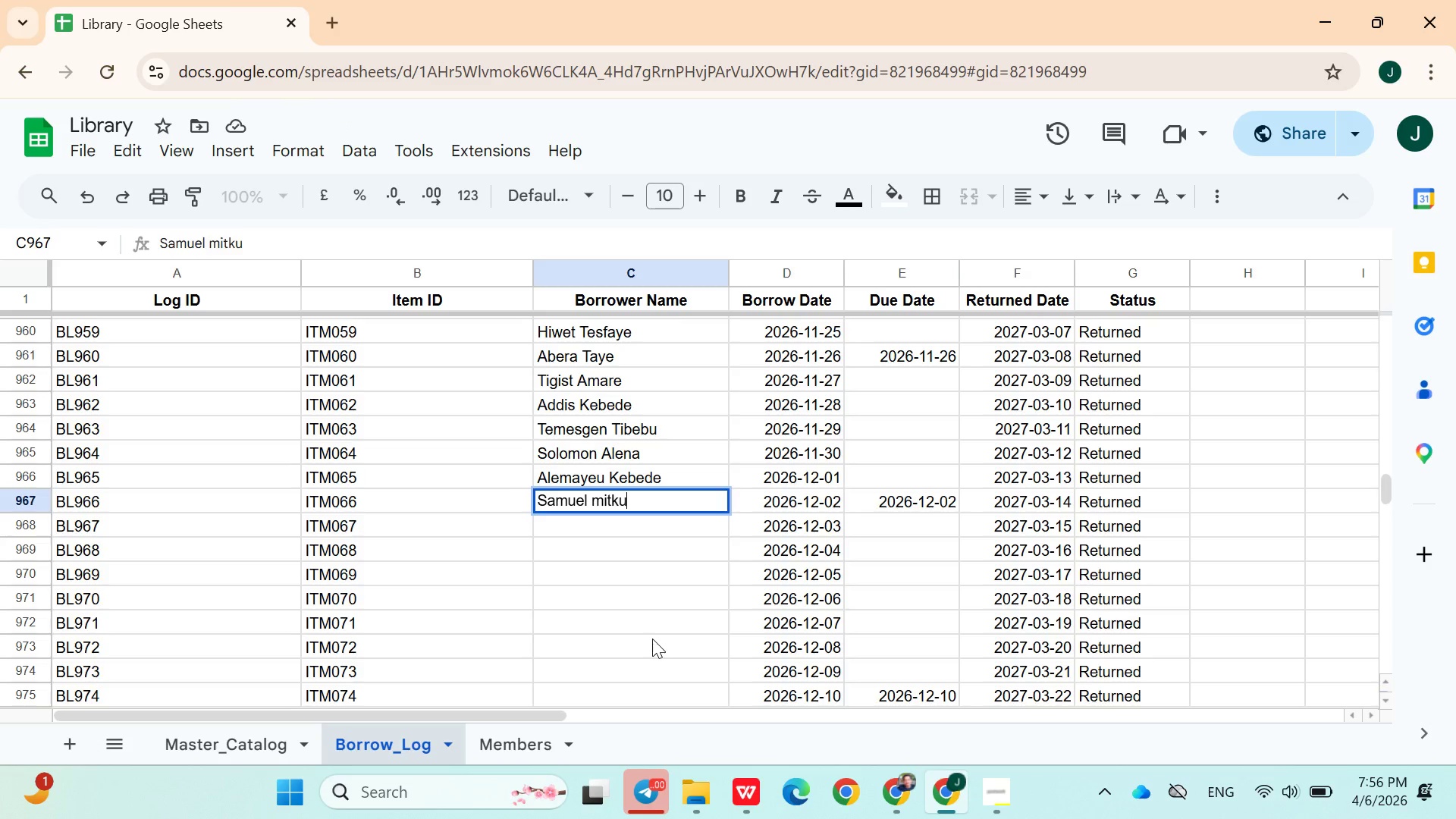 
key(Enter)
 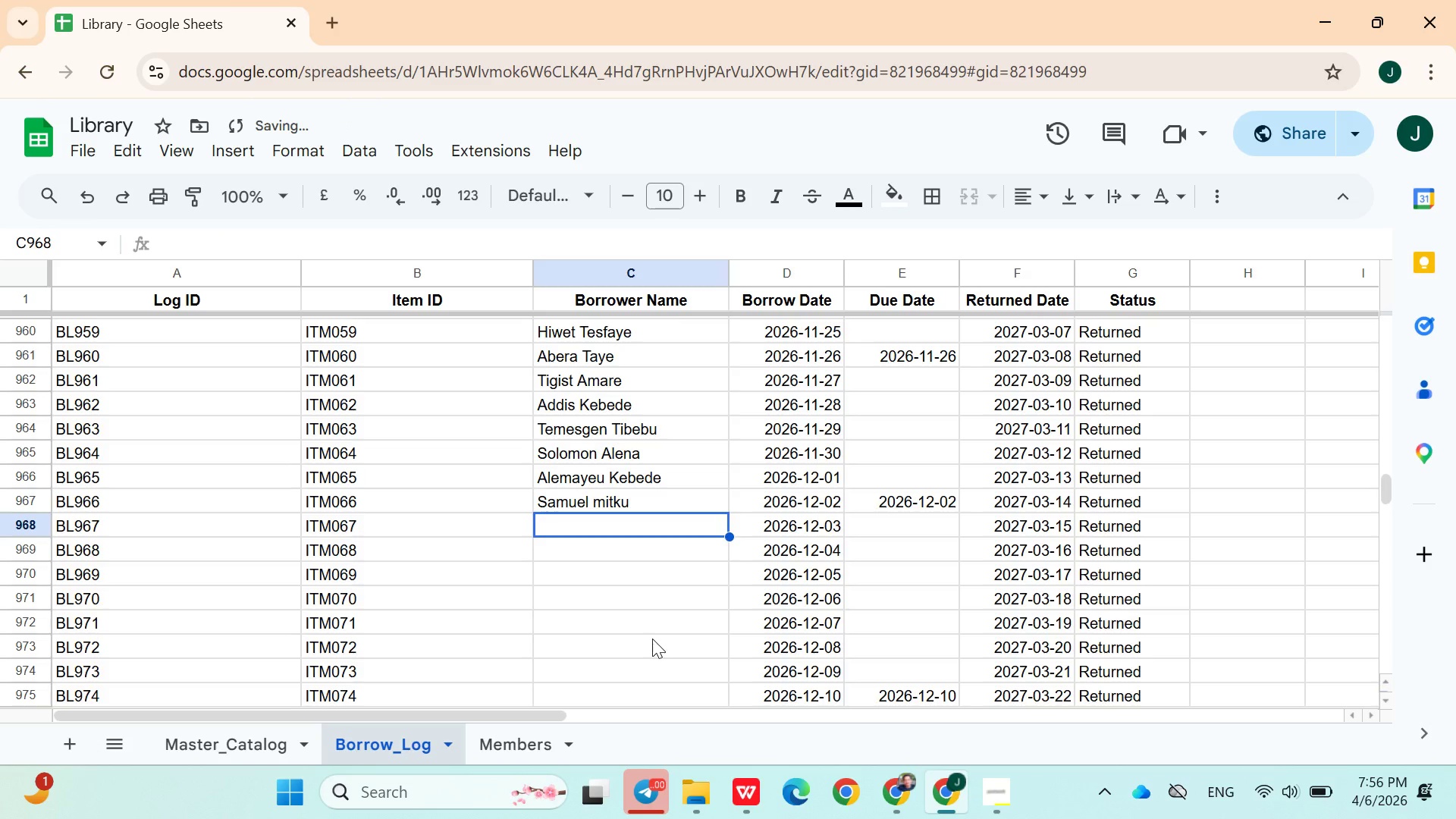 
key(Shift+ShiftLeft)
 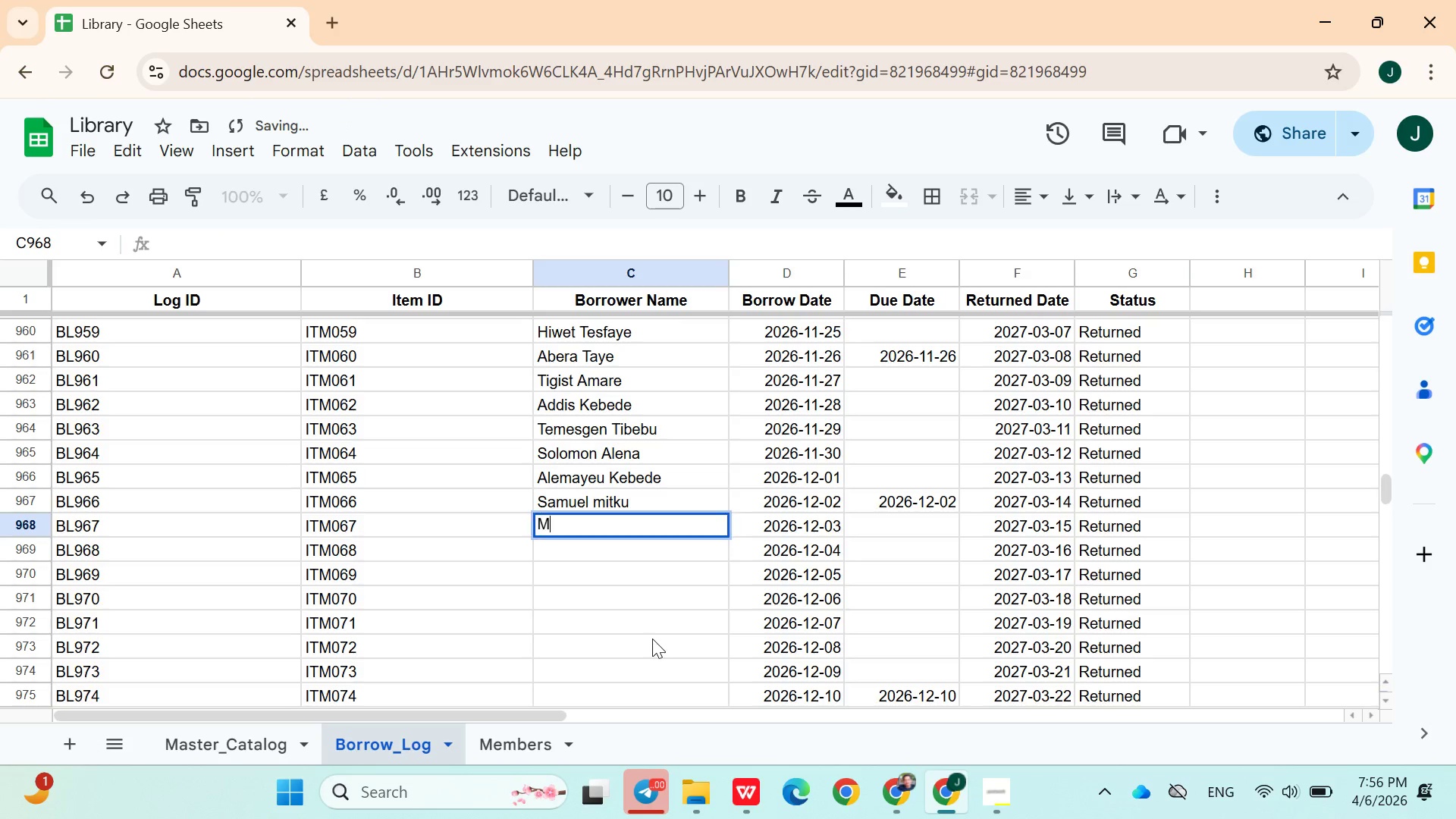 
key(Shift+M)
 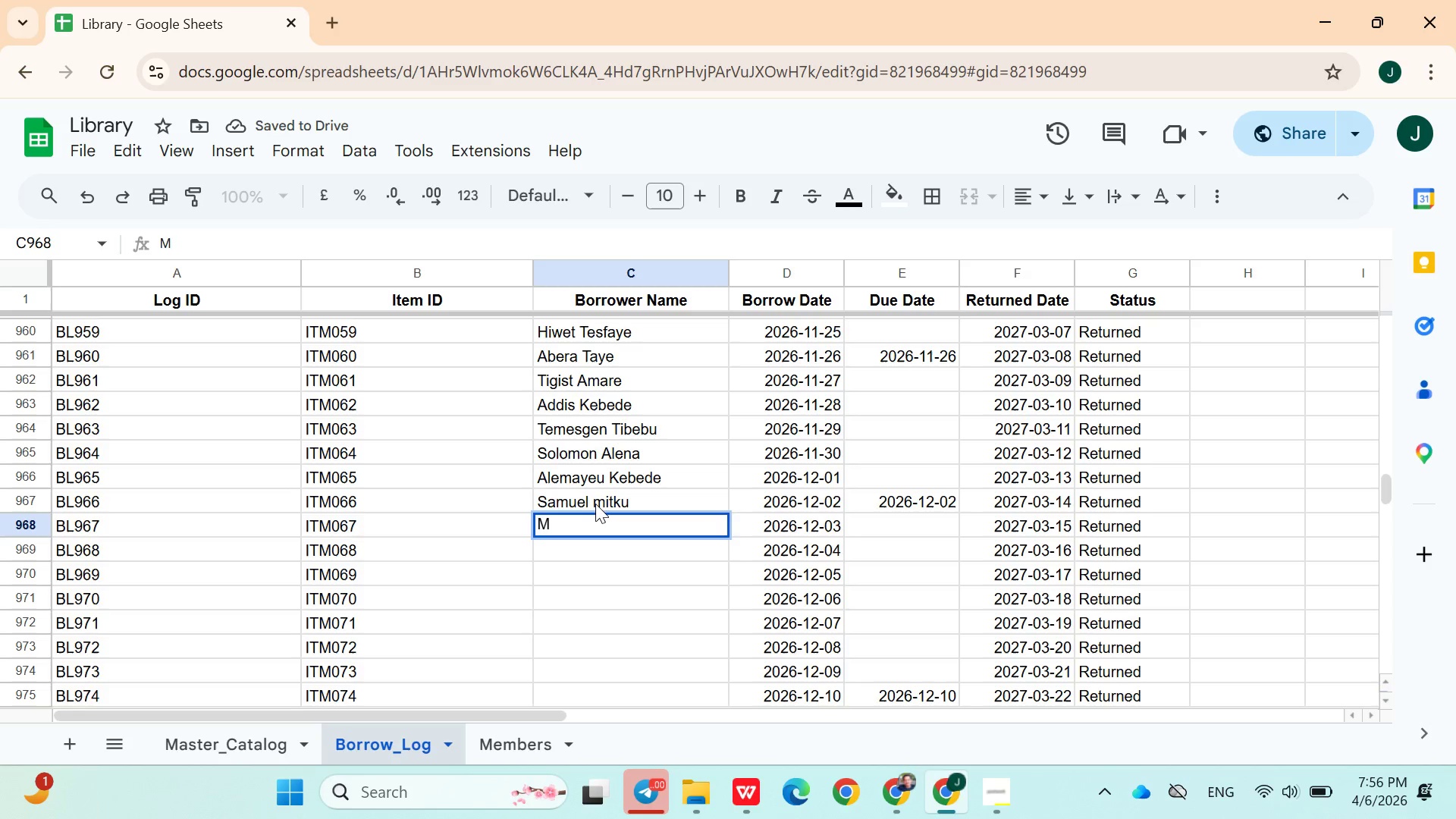 
double_click([597, 504])
 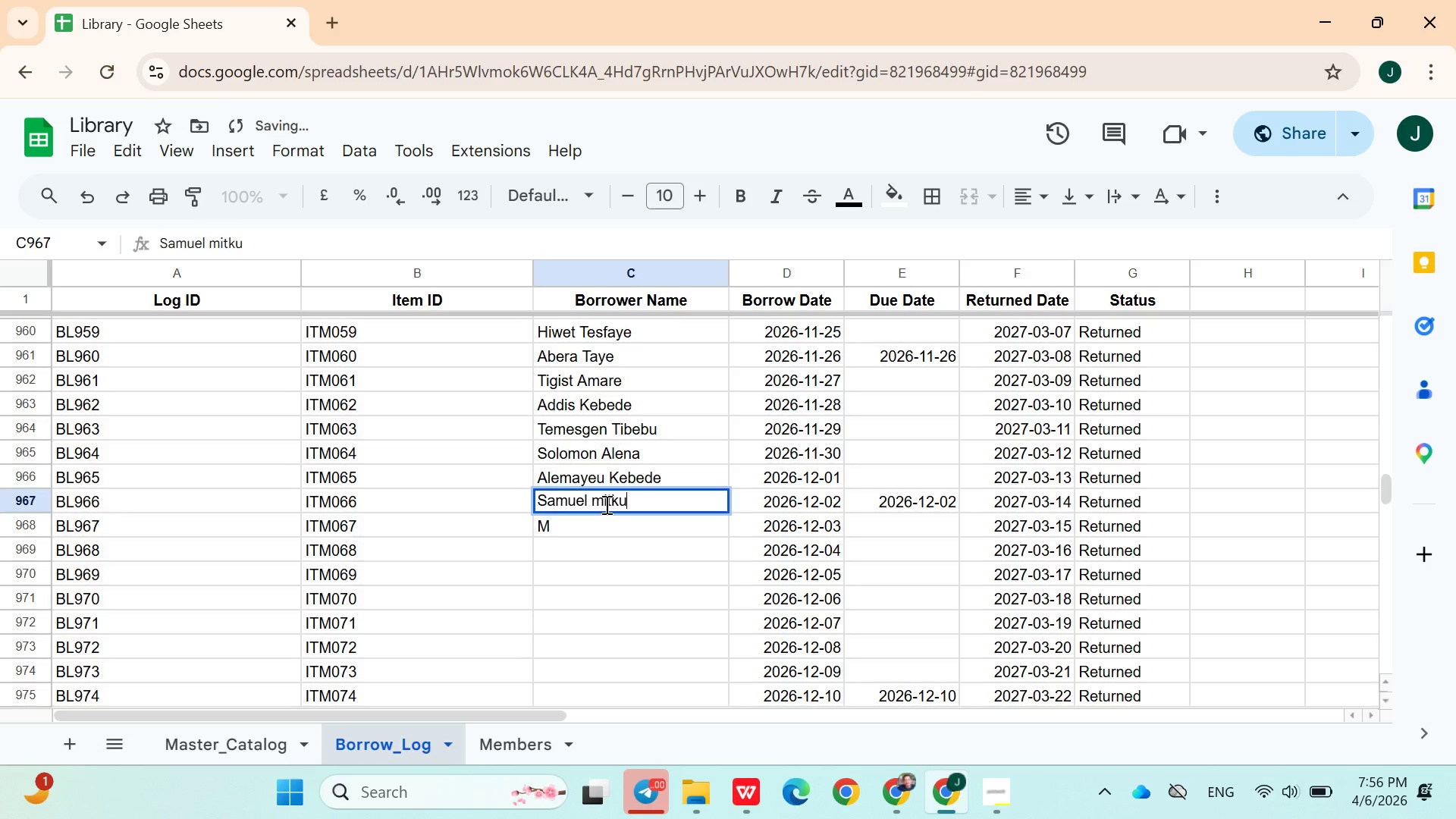 
left_click([604, 504])
 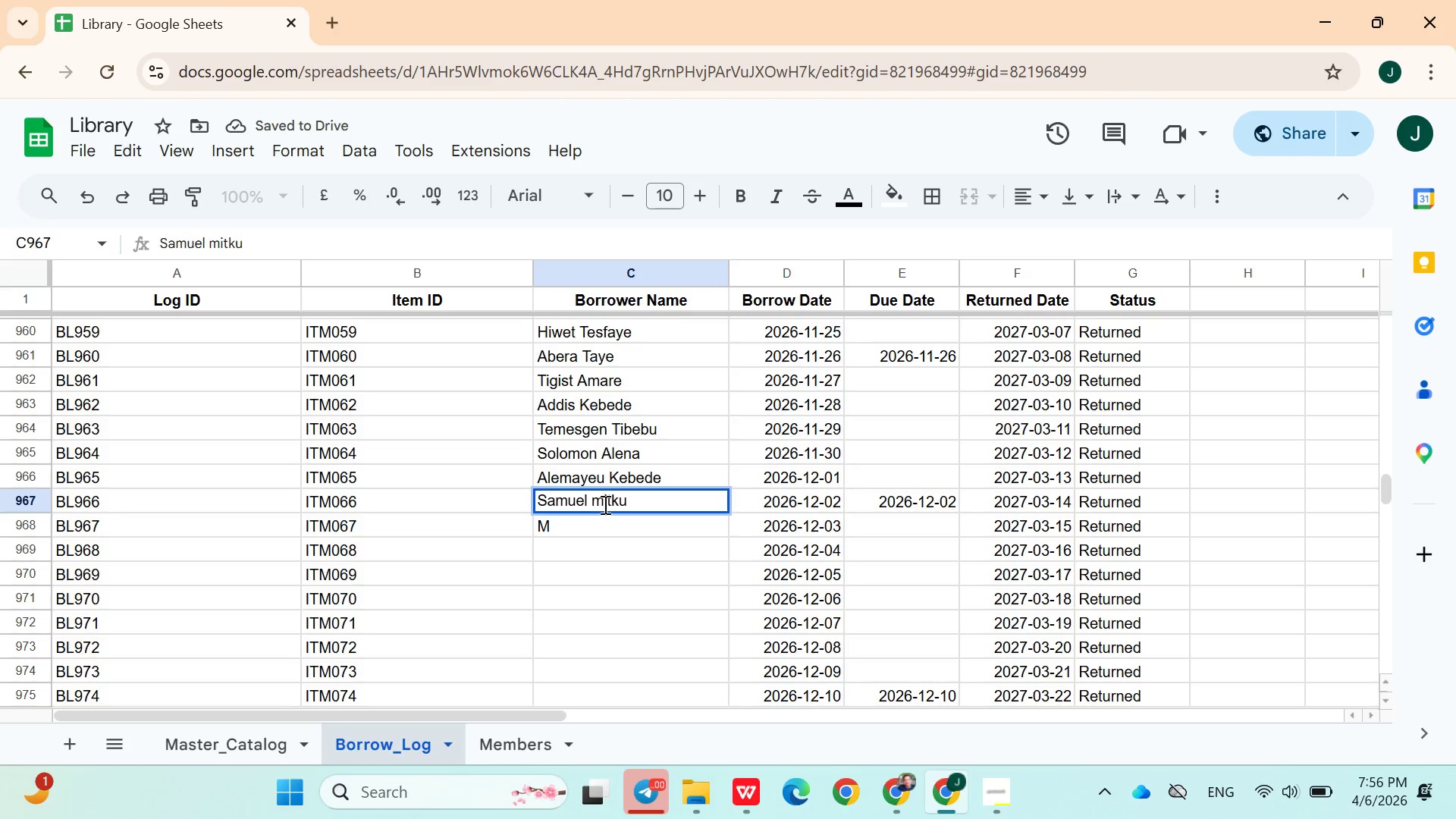 
key(Backspace)
 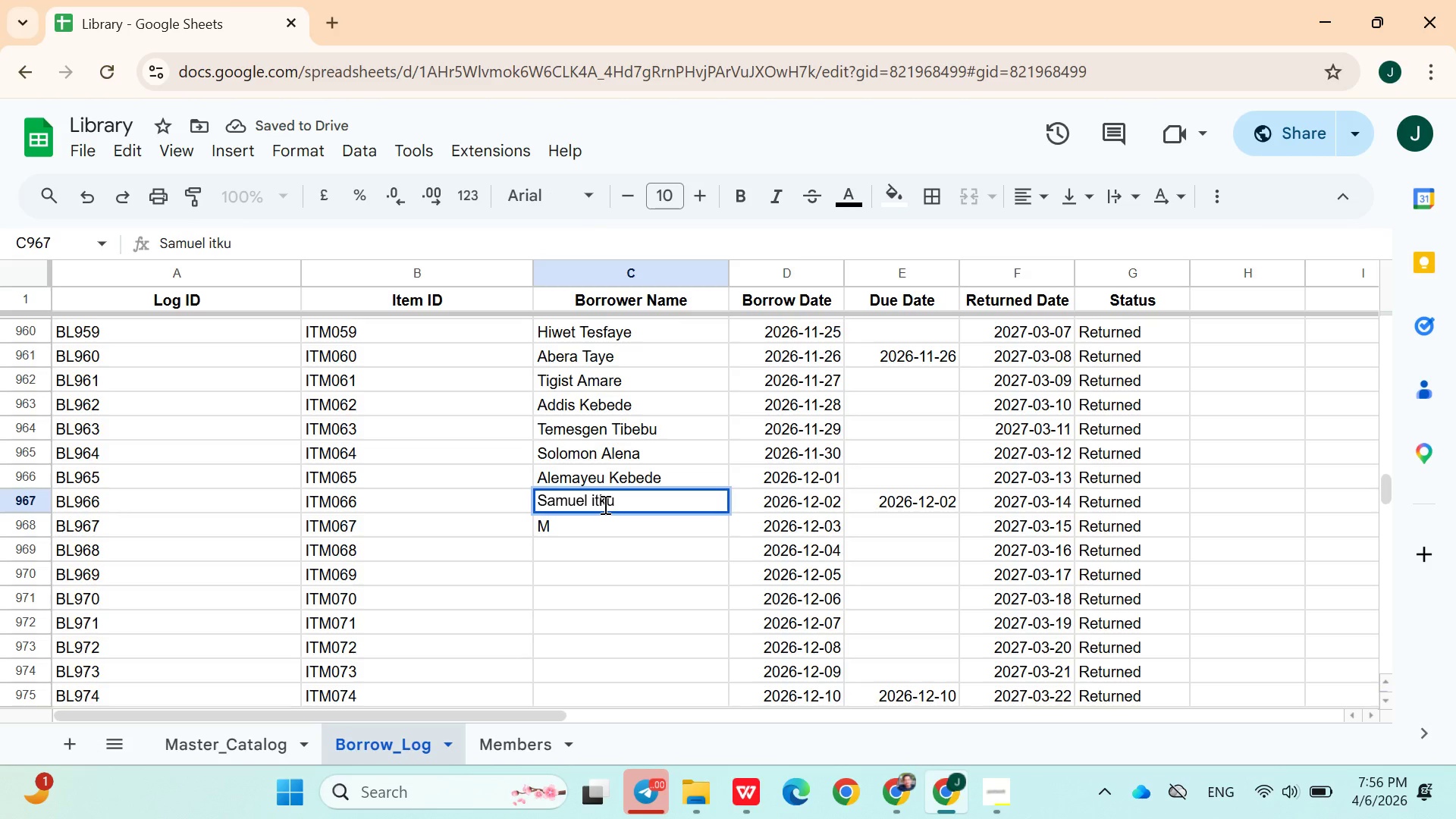 
key(Shift+ShiftLeft)
 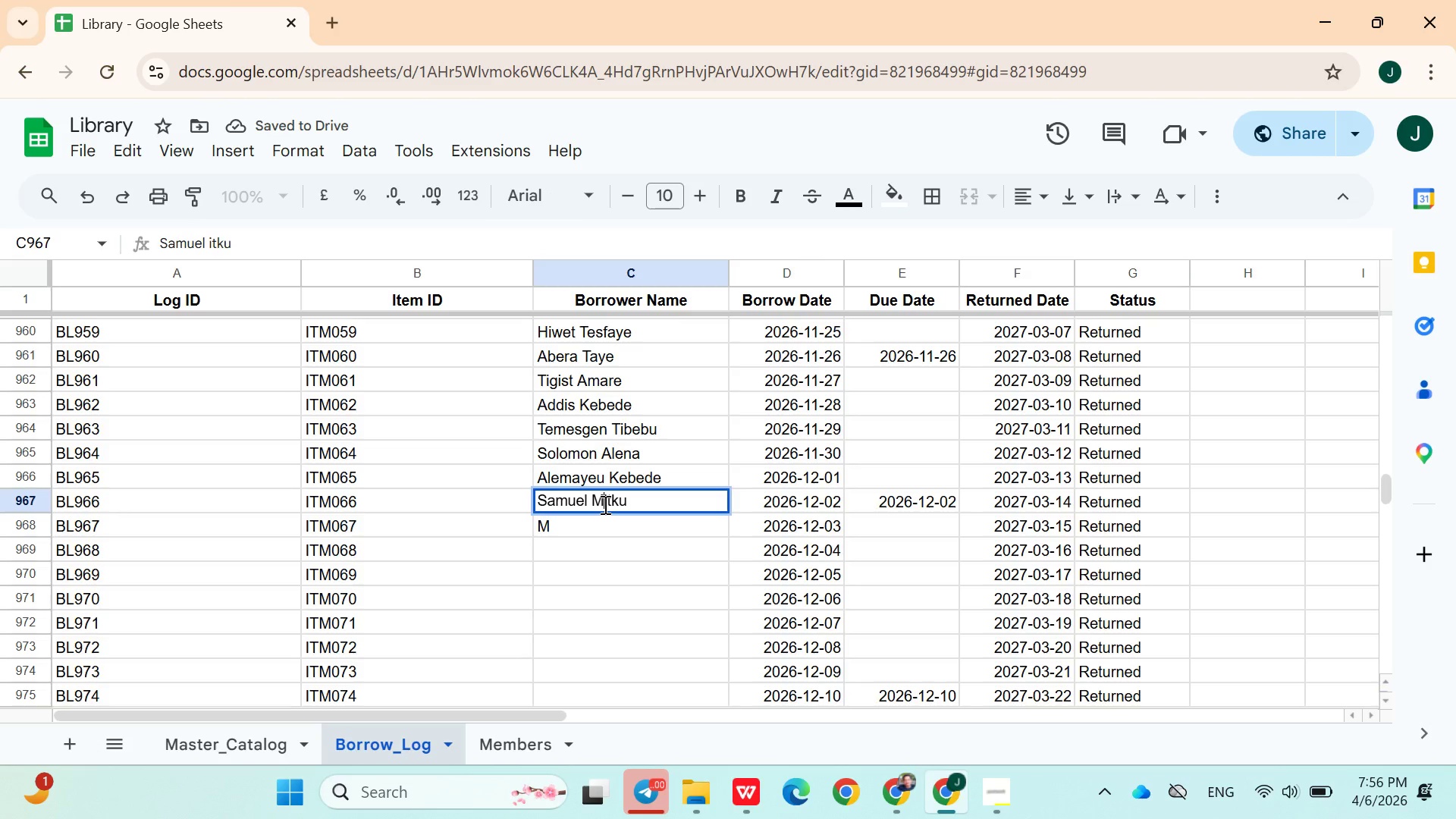 
key(Shift+M)
 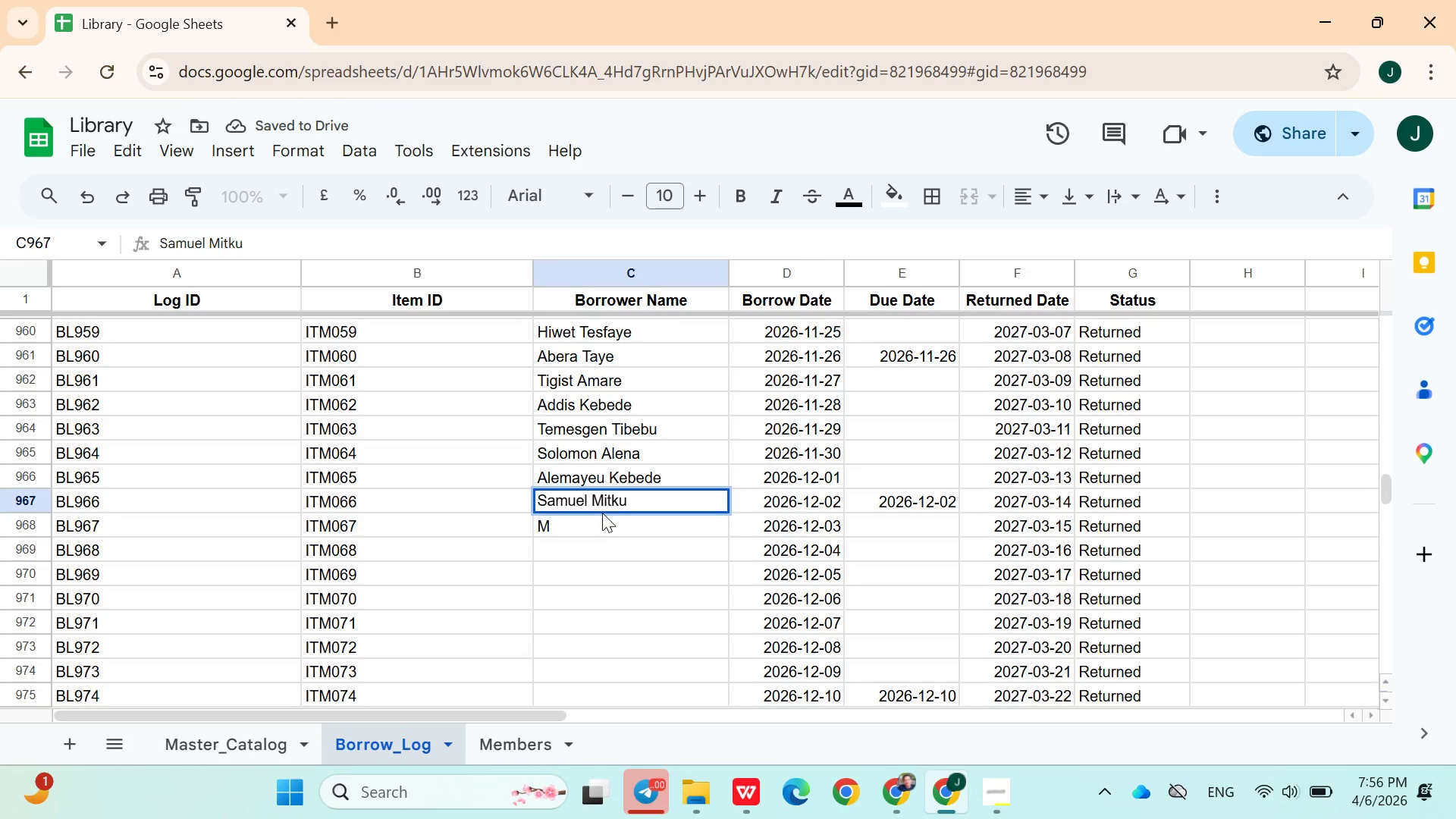 
left_click([601, 519])
 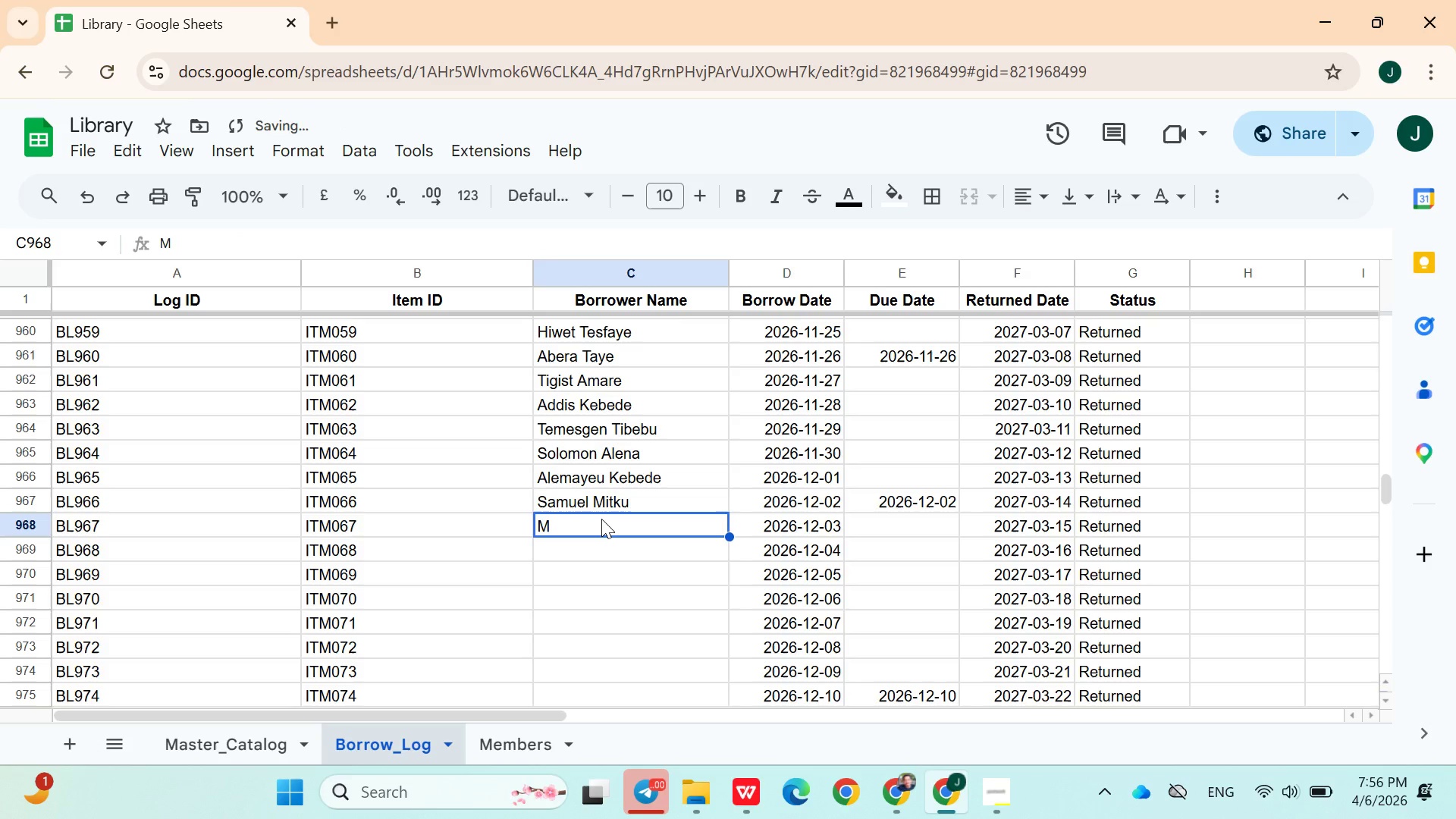 
double_click([601, 519])
 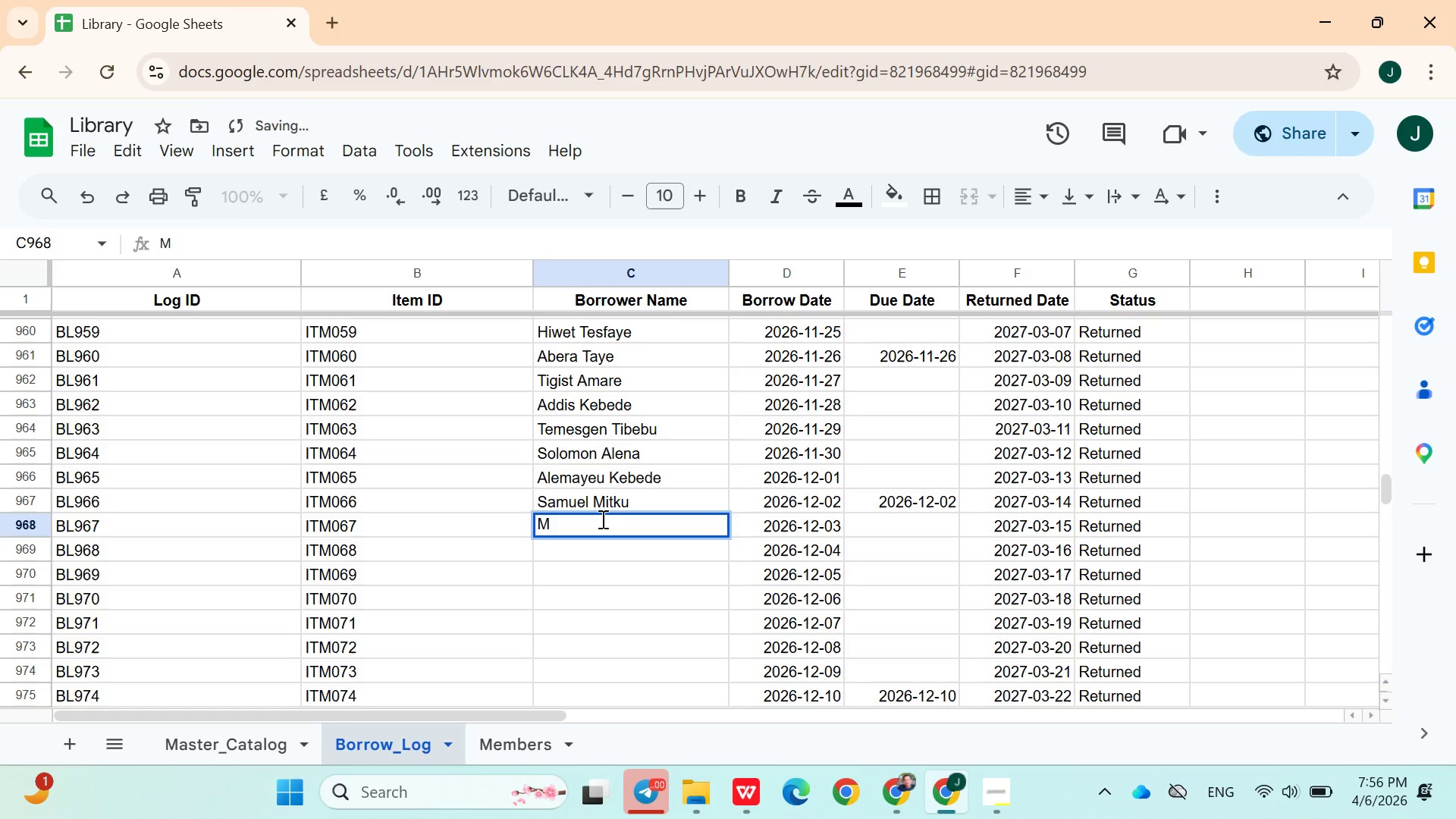 
key(Backspace)
type(Melekot Semanew)
 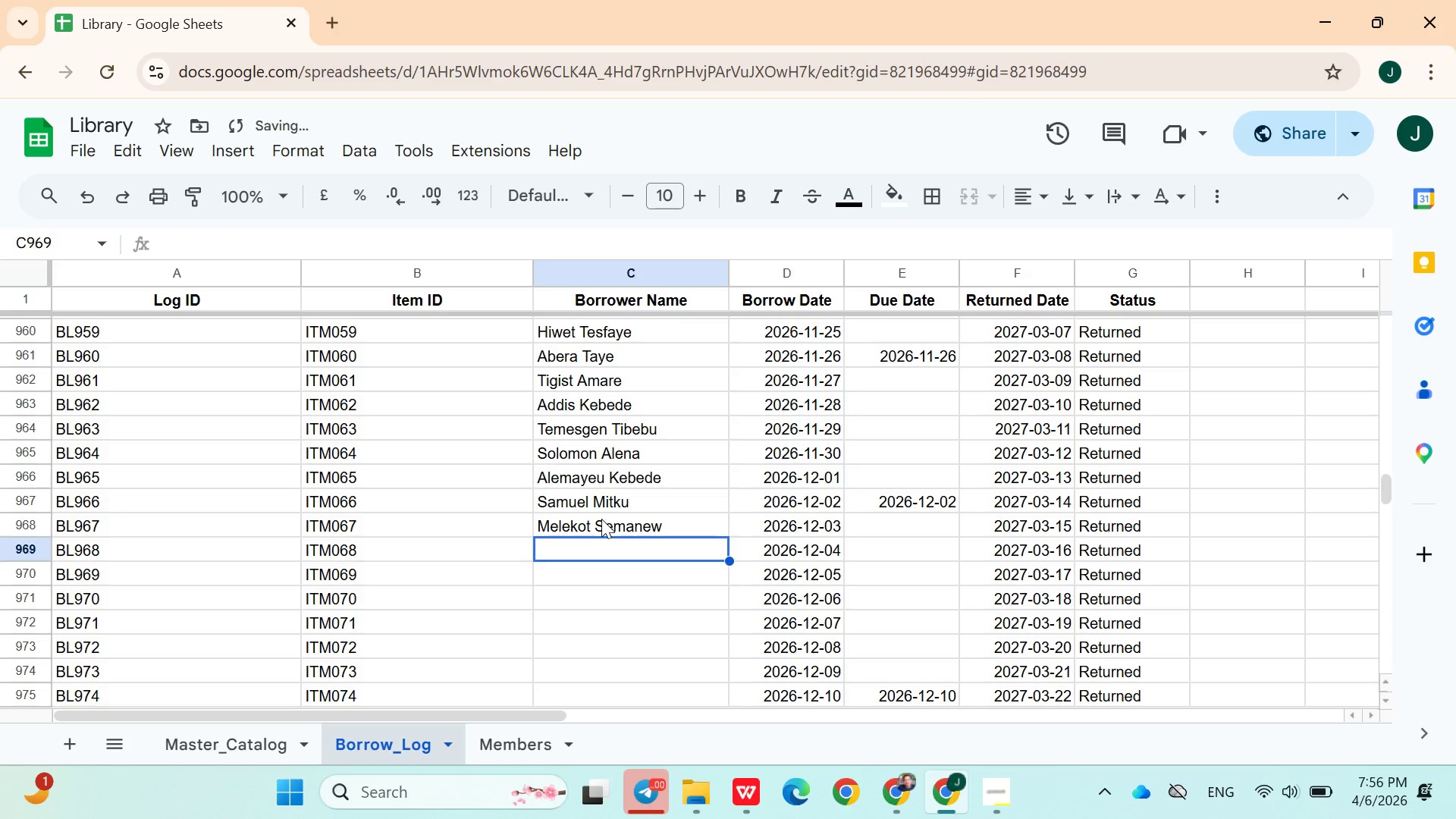 
 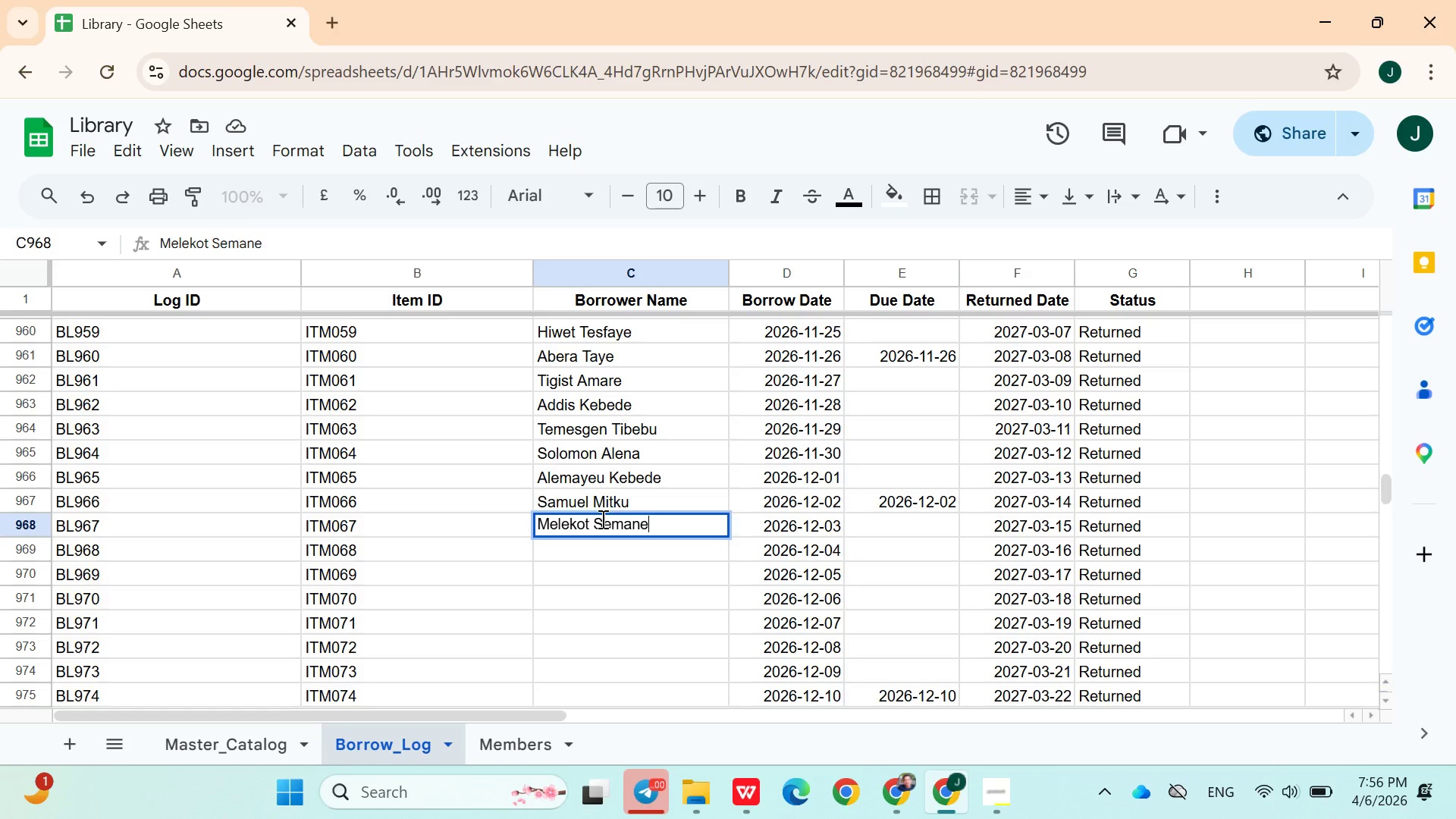 
key(Enter)
 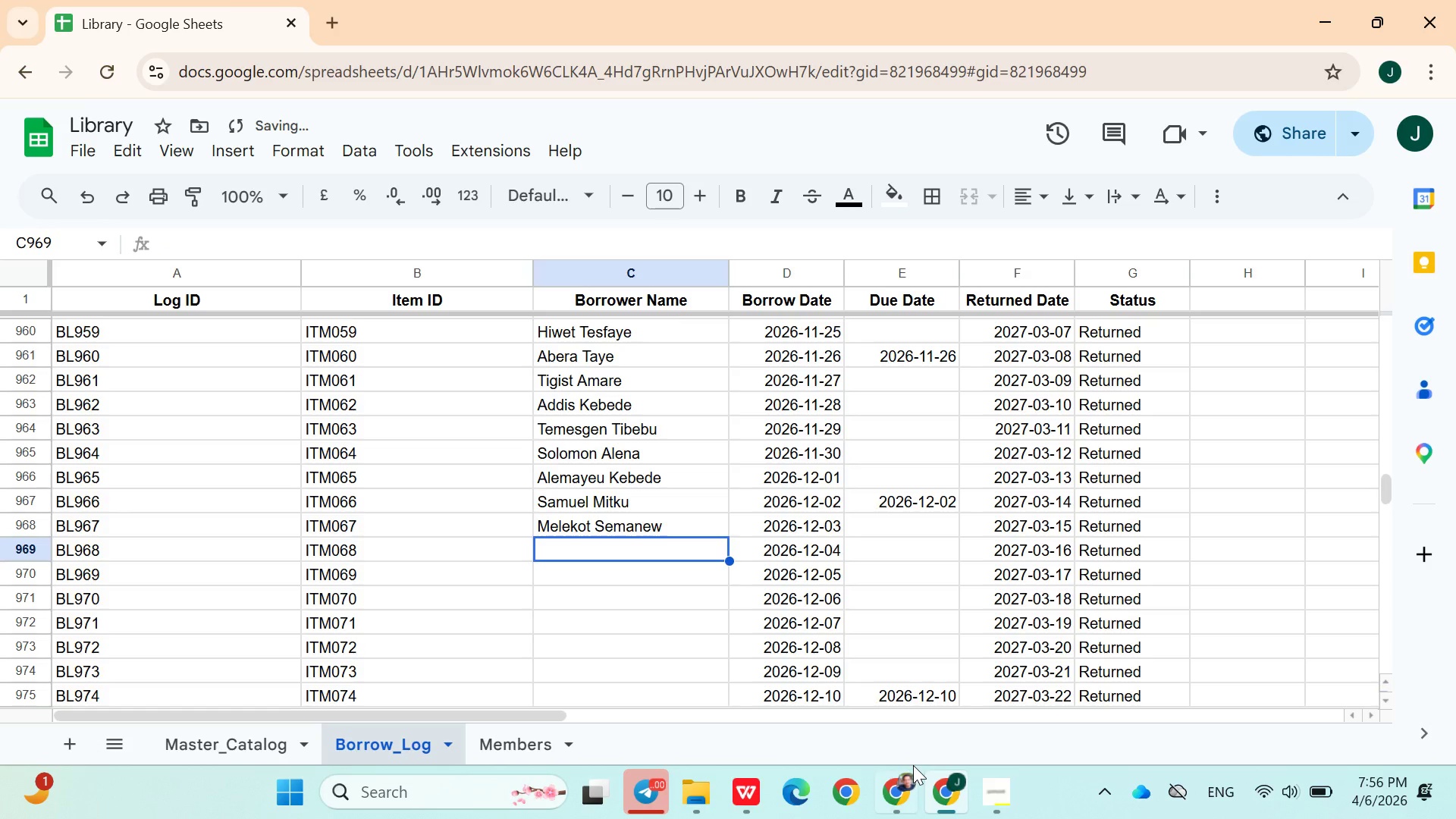 
left_click([998, 792])